 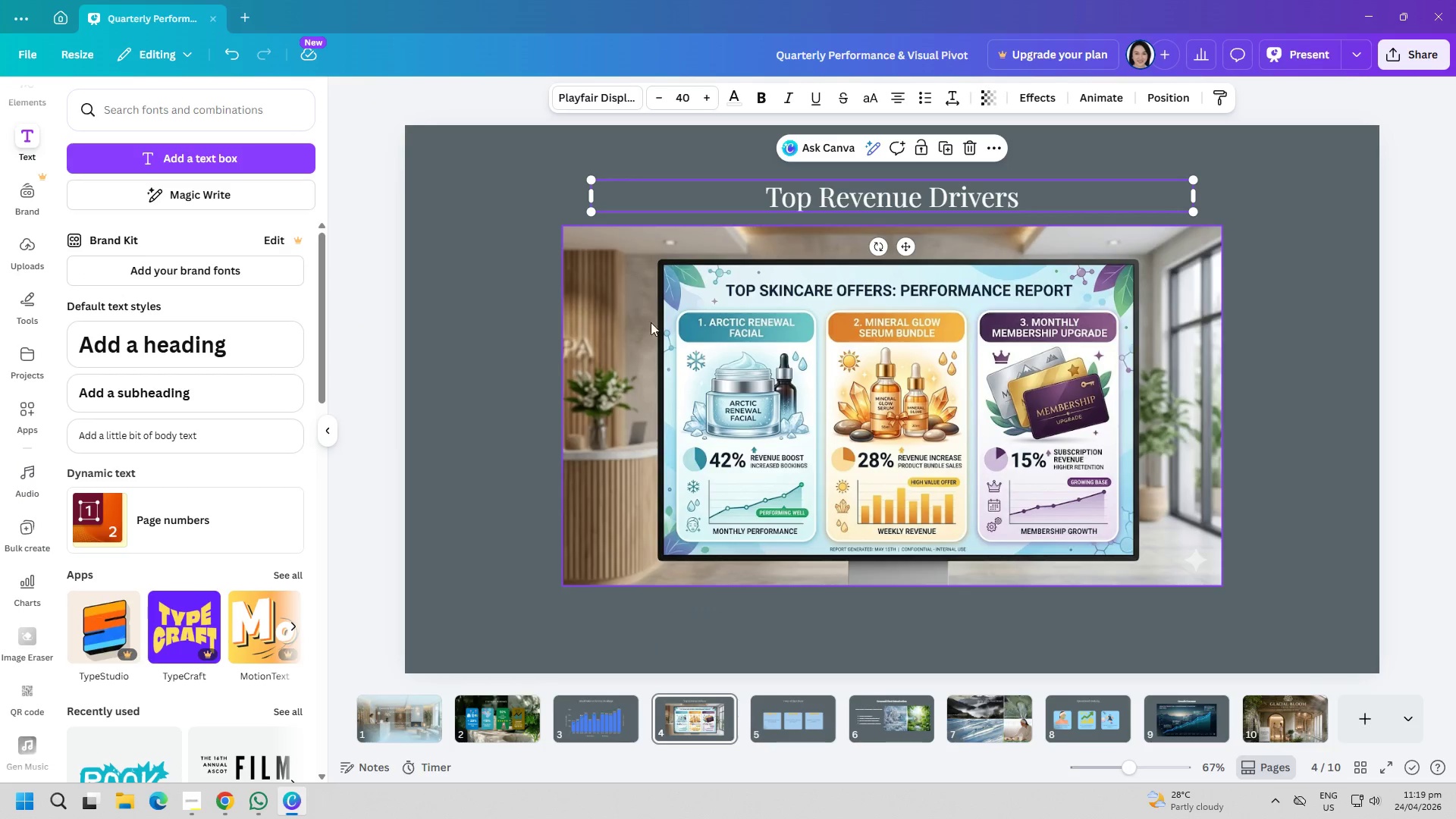 
left_click([1272, 704])
 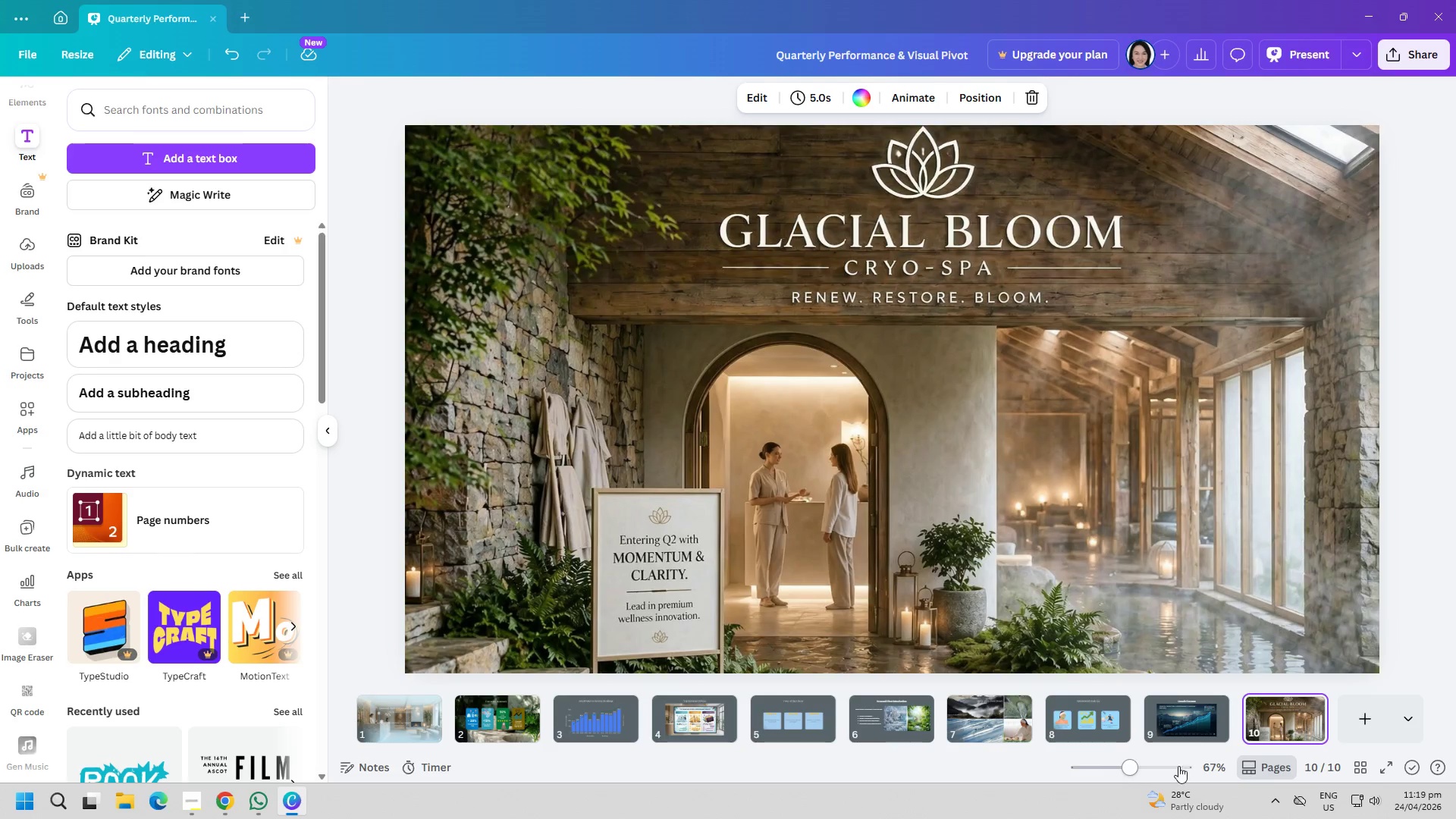 
left_click([1208, 711])
 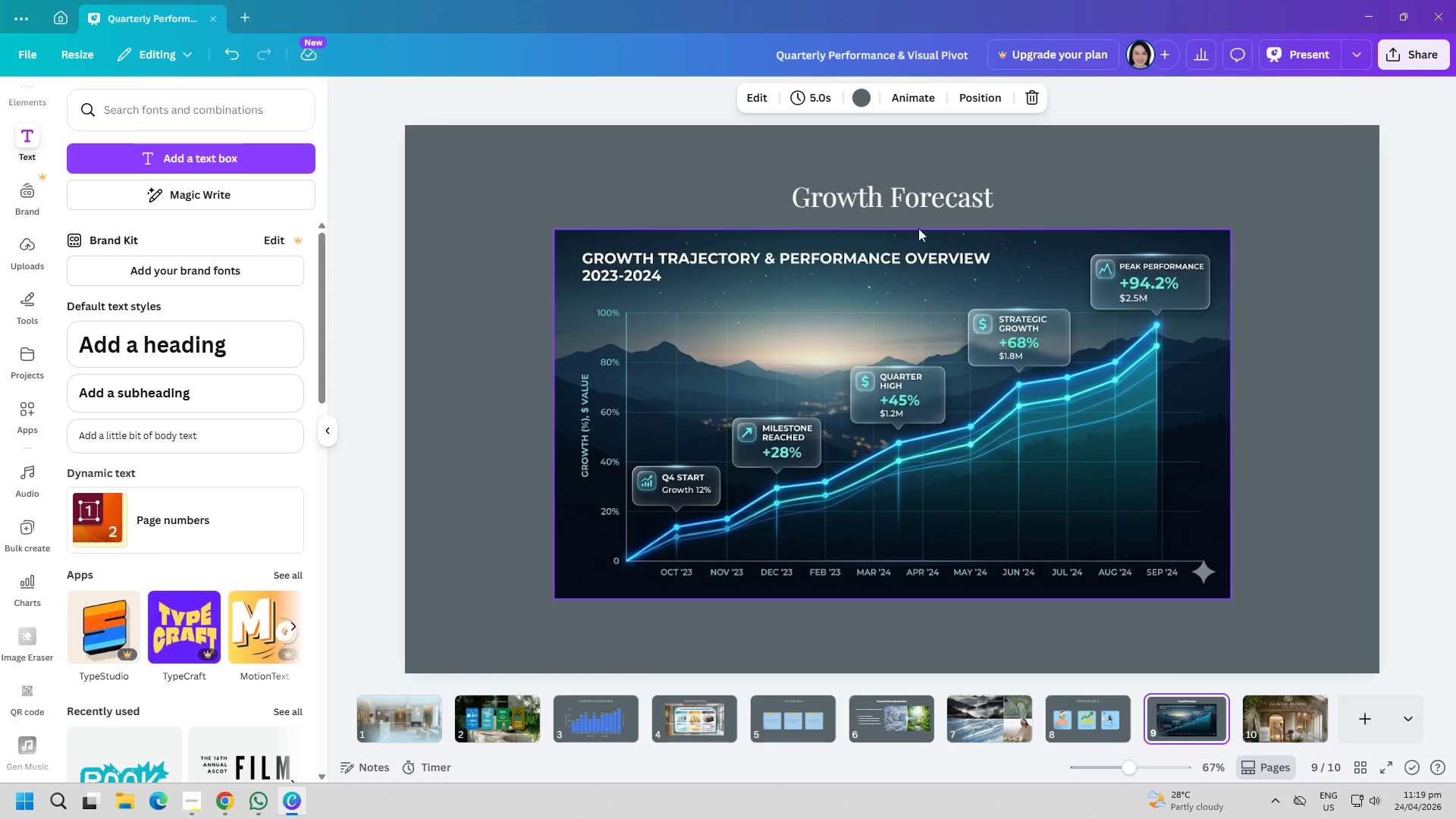 
left_click([913, 215])
 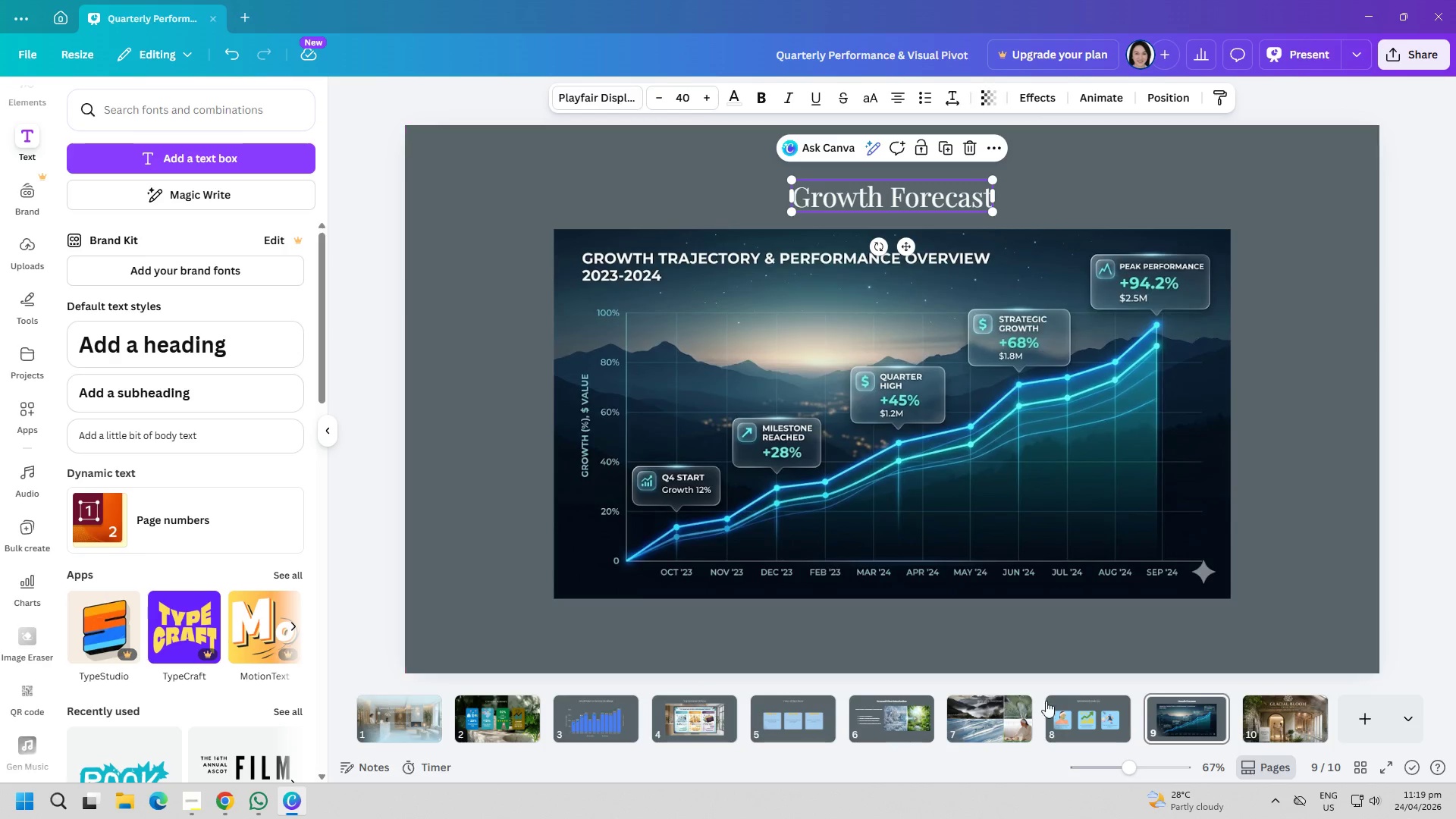 
left_click([1080, 735])
 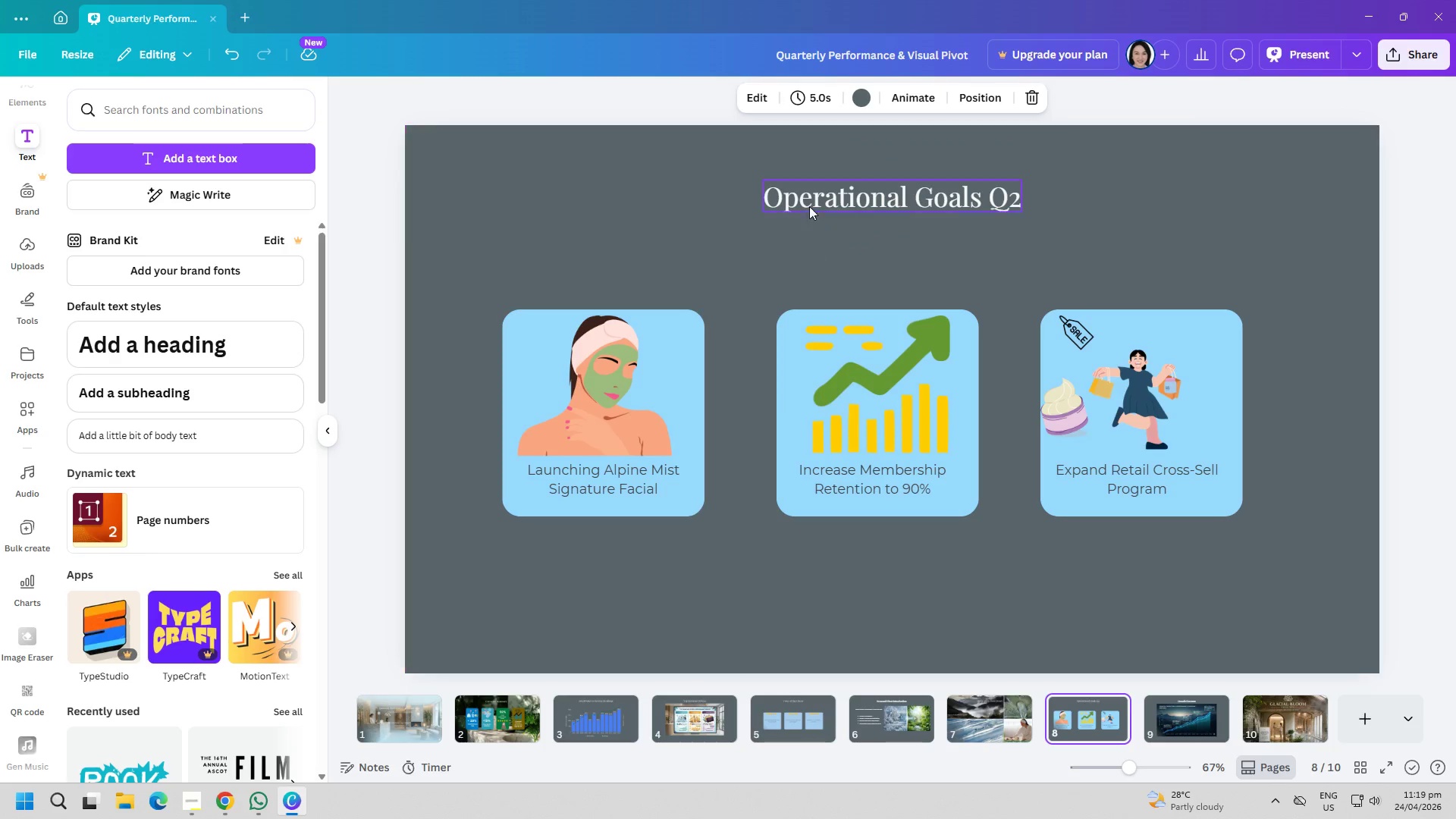 
left_click([810, 201])
 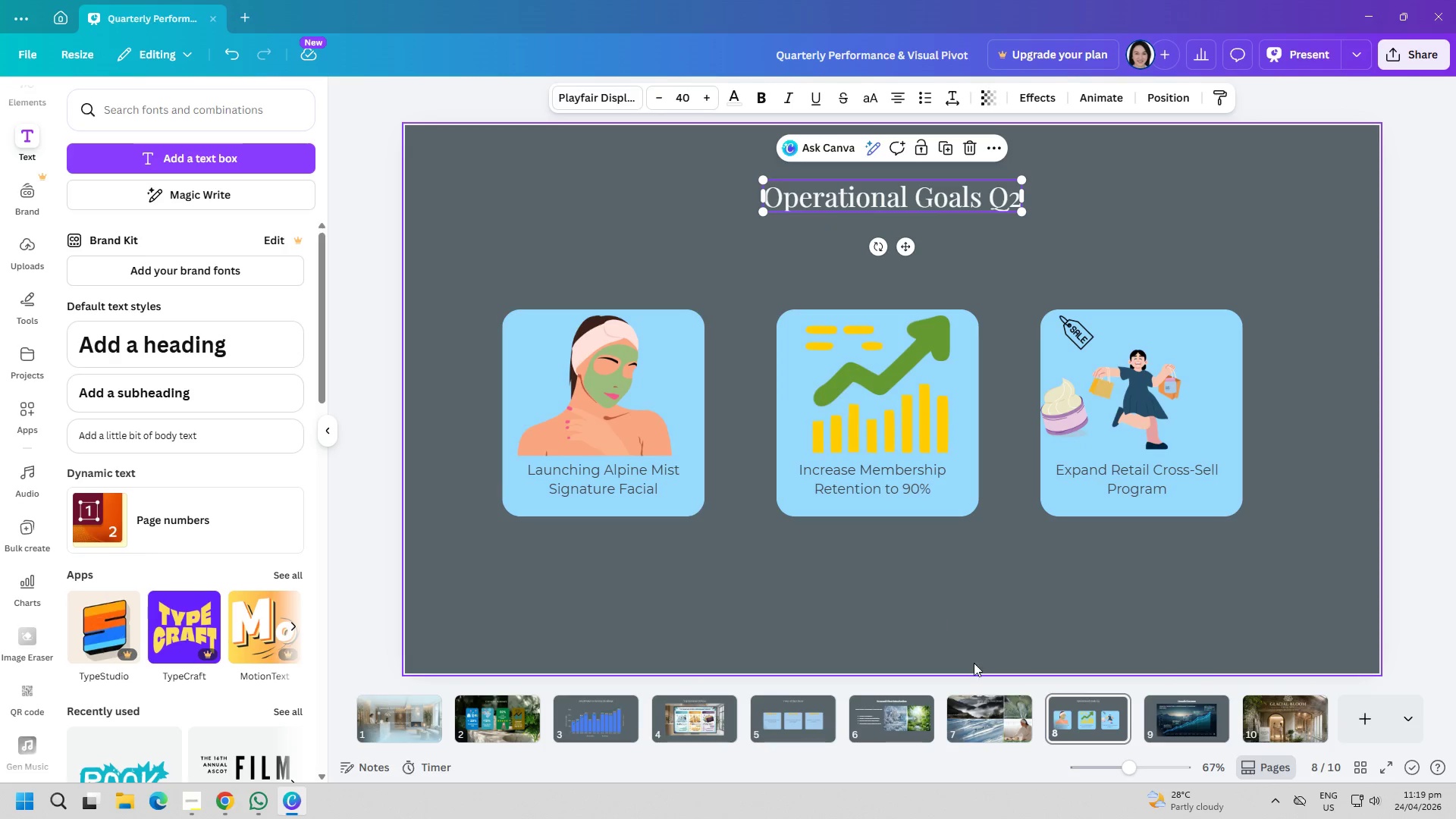 
left_click([986, 714])
 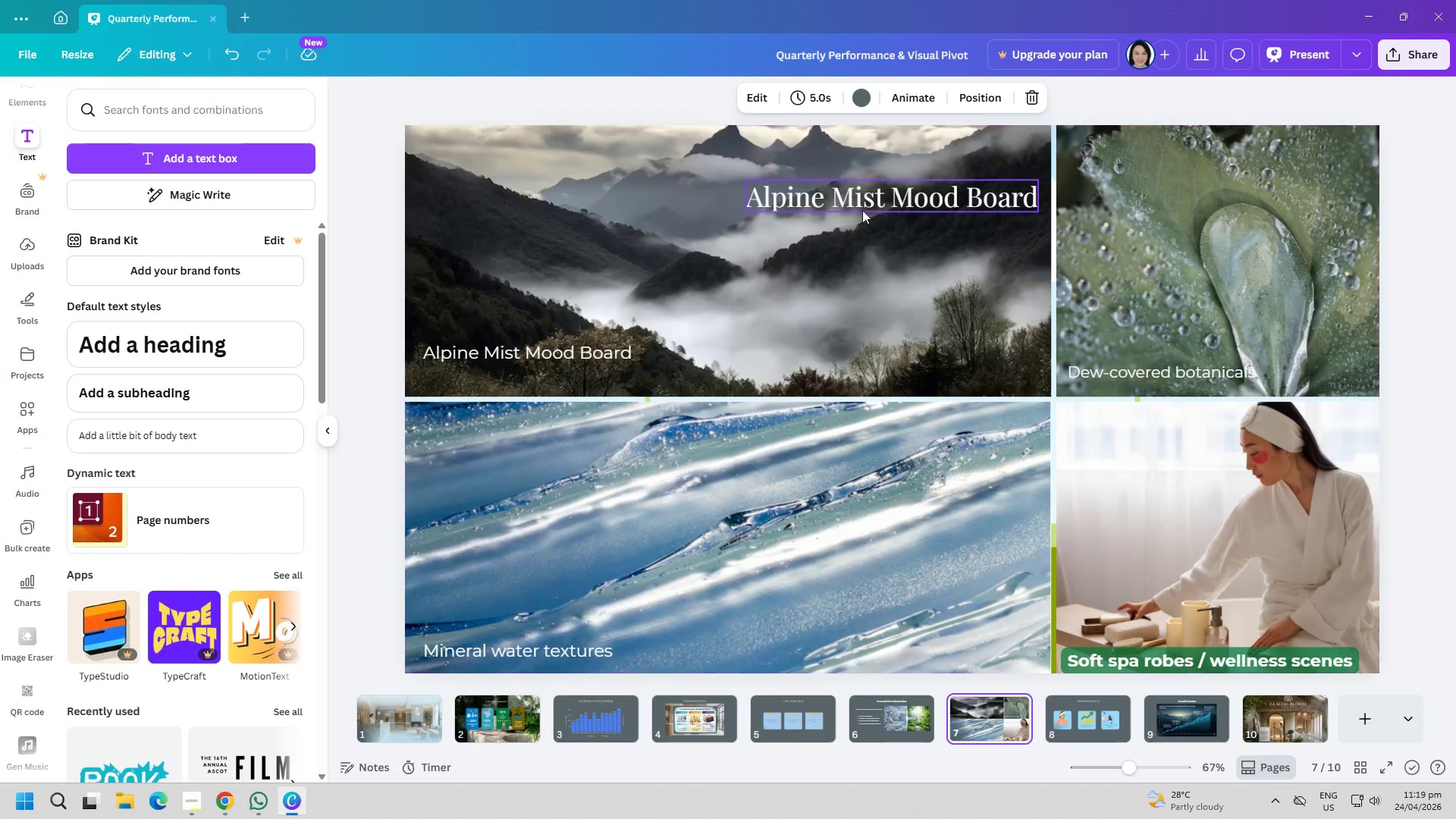 
left_click([862, 203])
 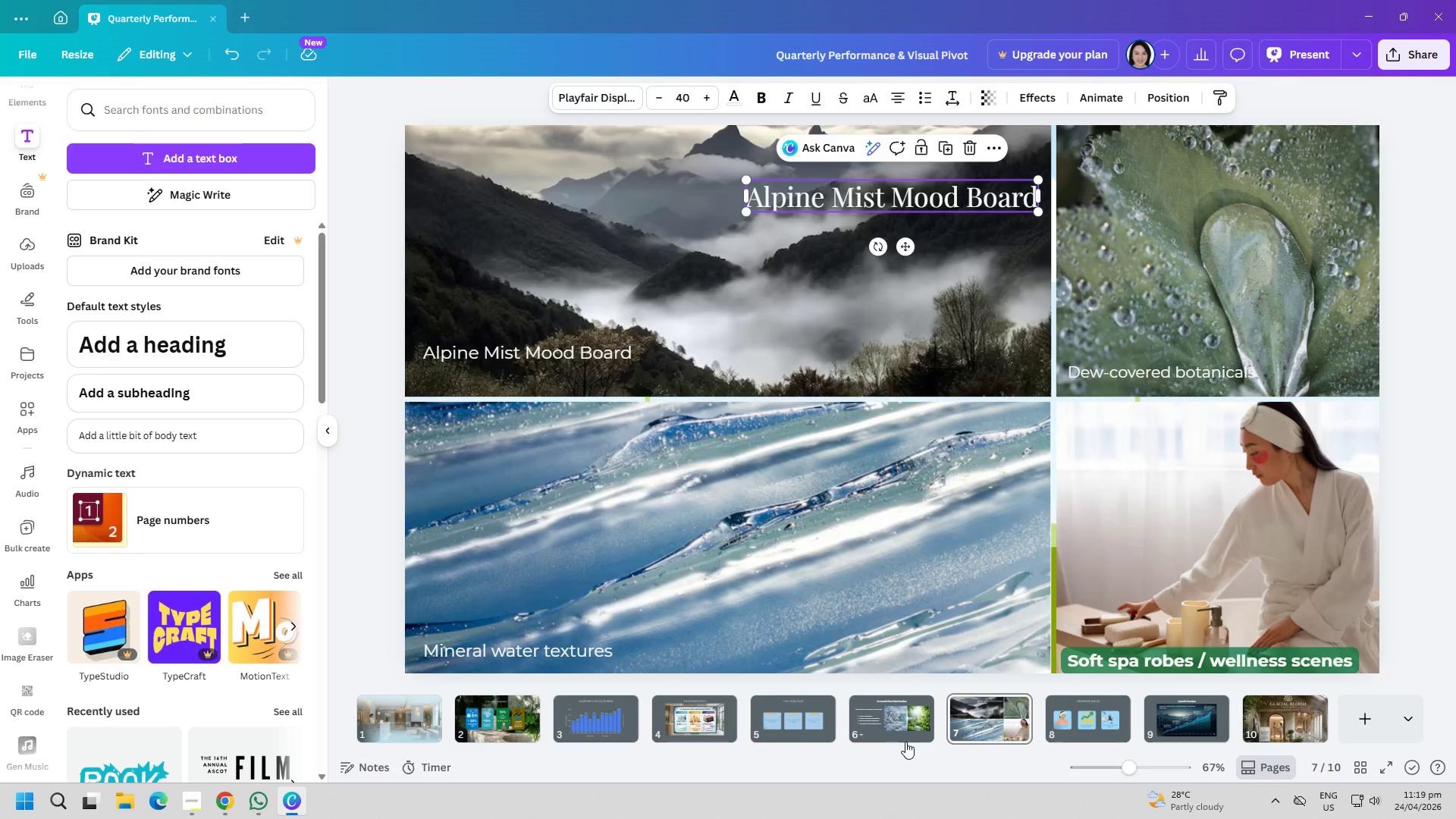 
left_click([884, 733])
 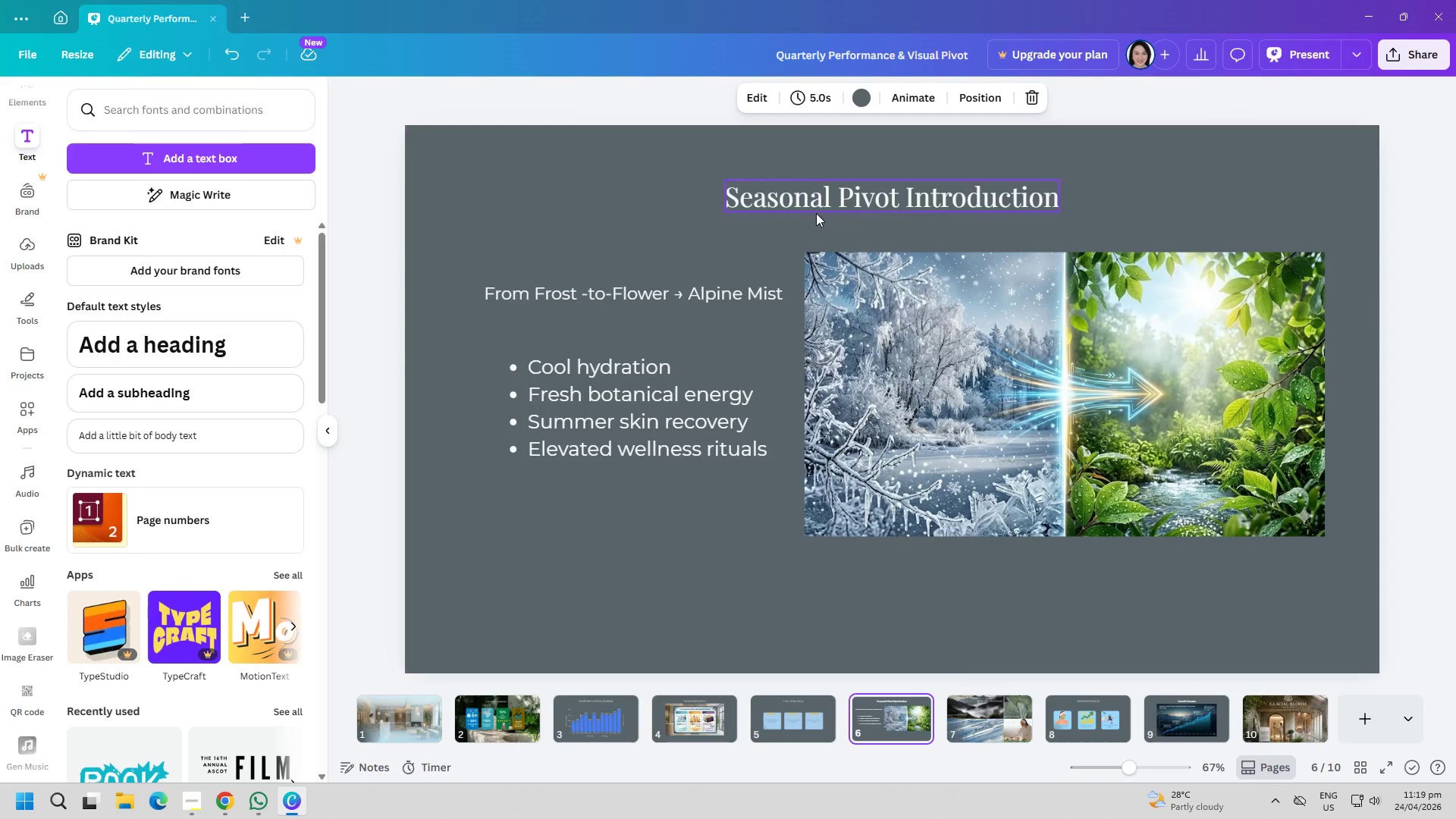 
left_click([816, 199])
 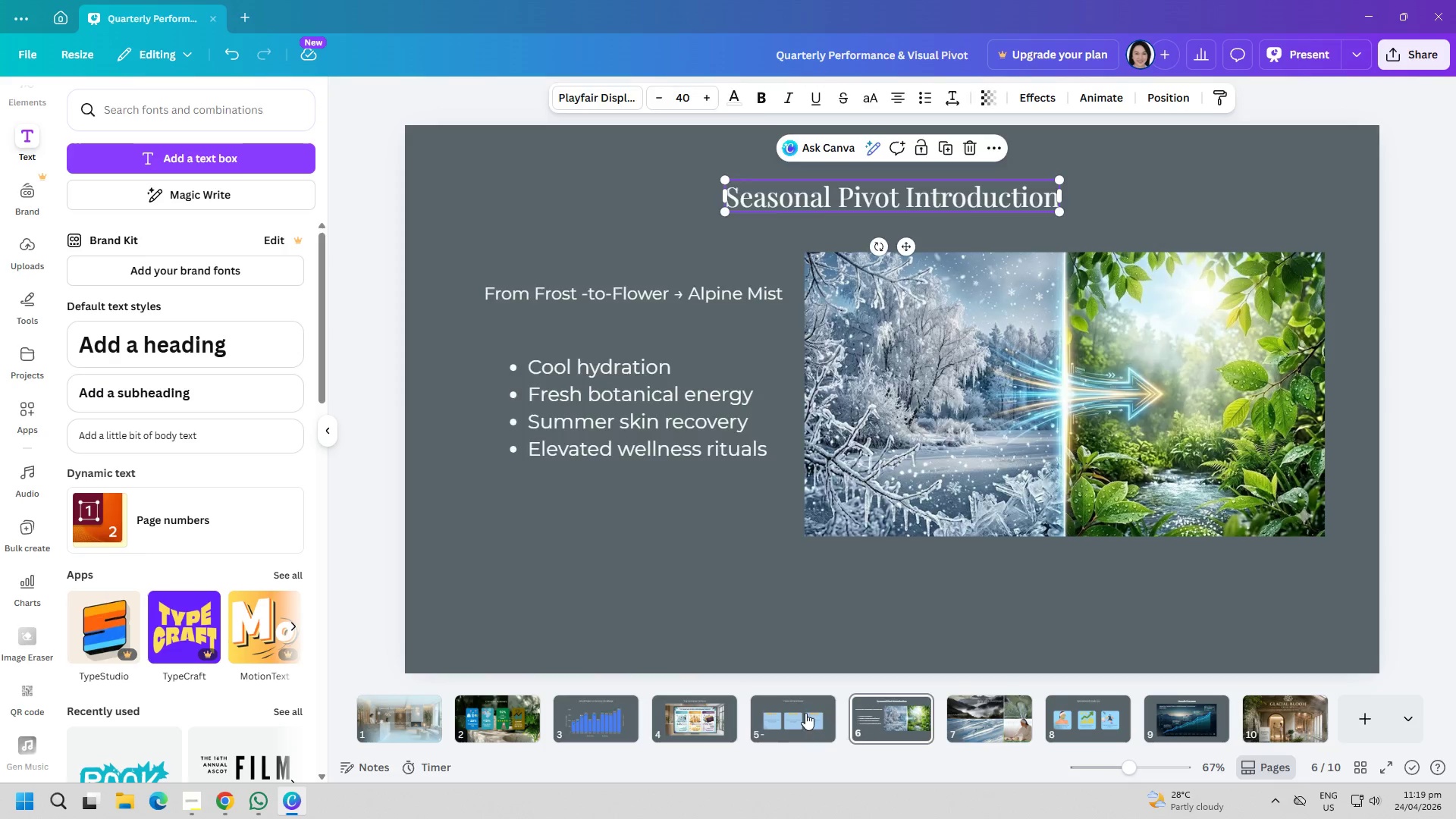 
left_click([802, 198])
 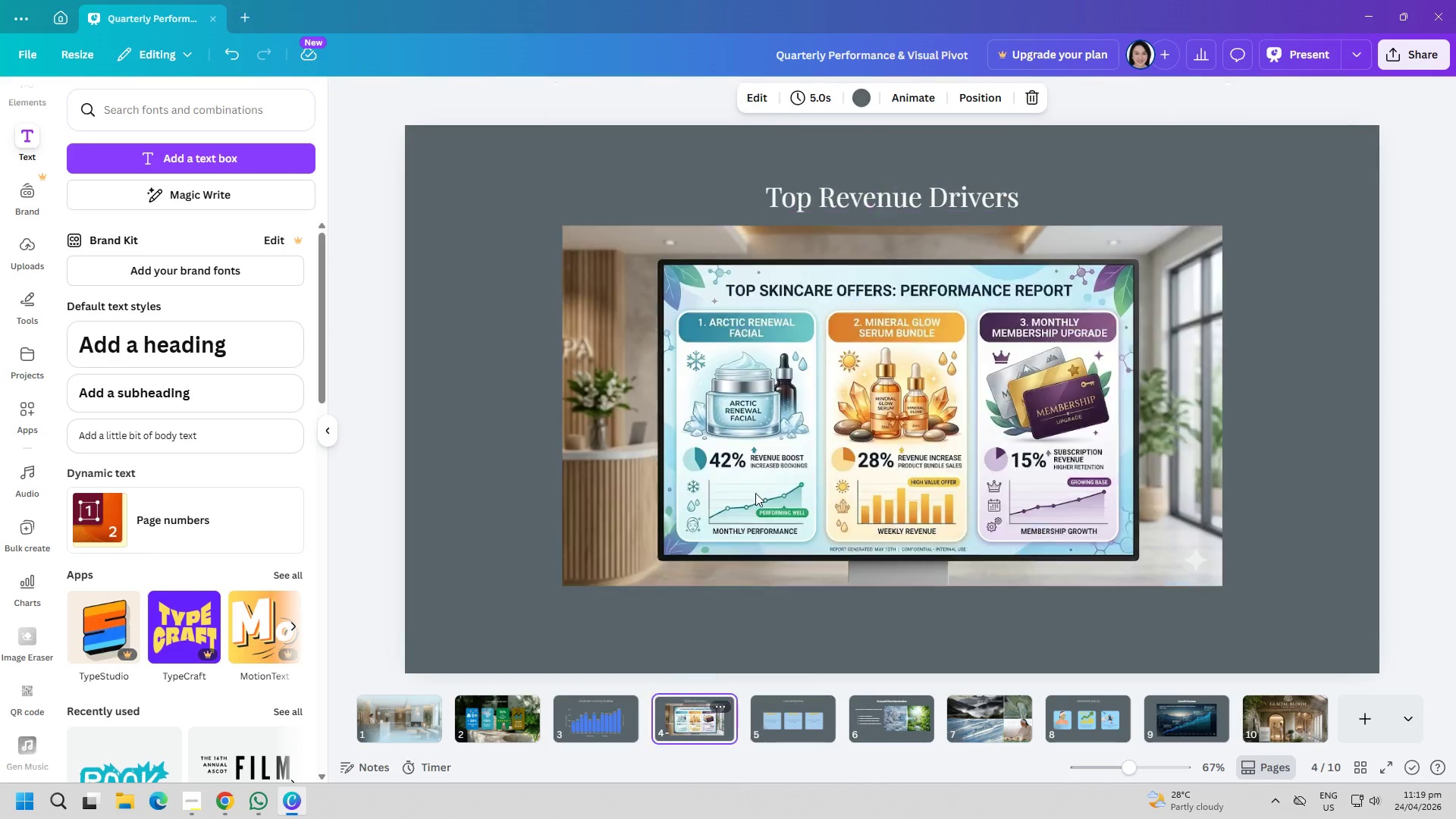 
left_click([837, 191])
 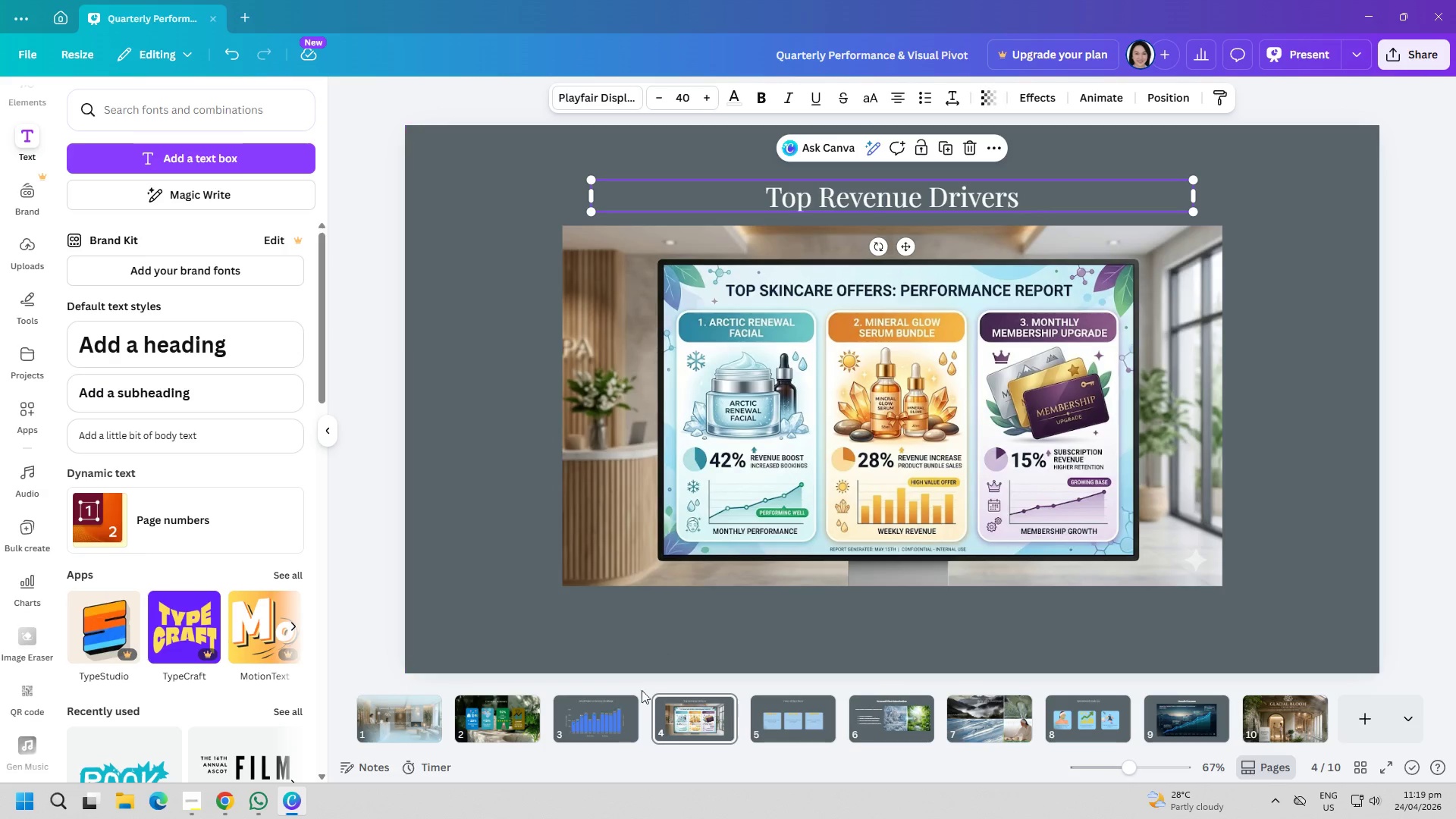 
left_click([610, 726])
 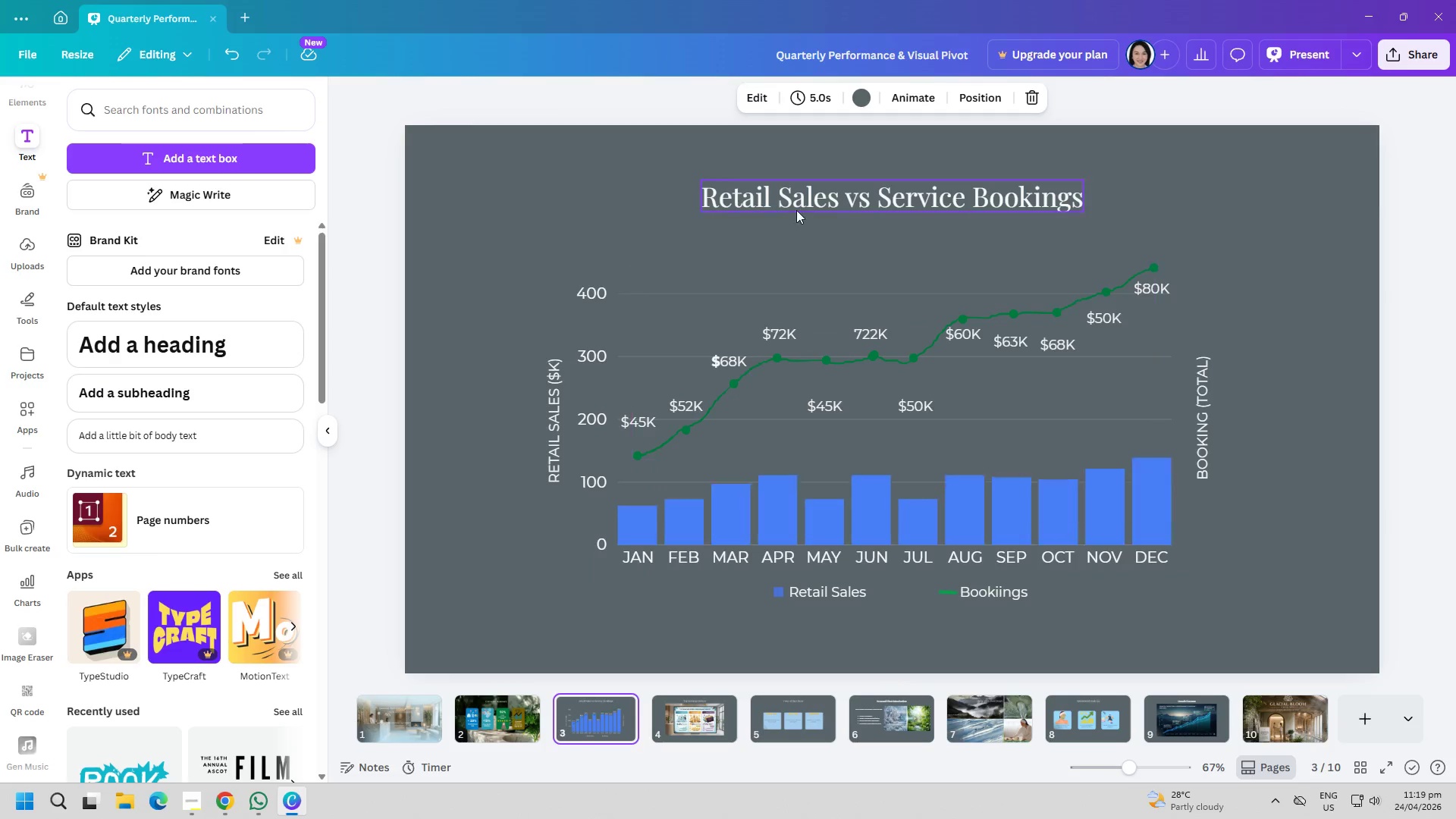 
left_click([799, 206])
 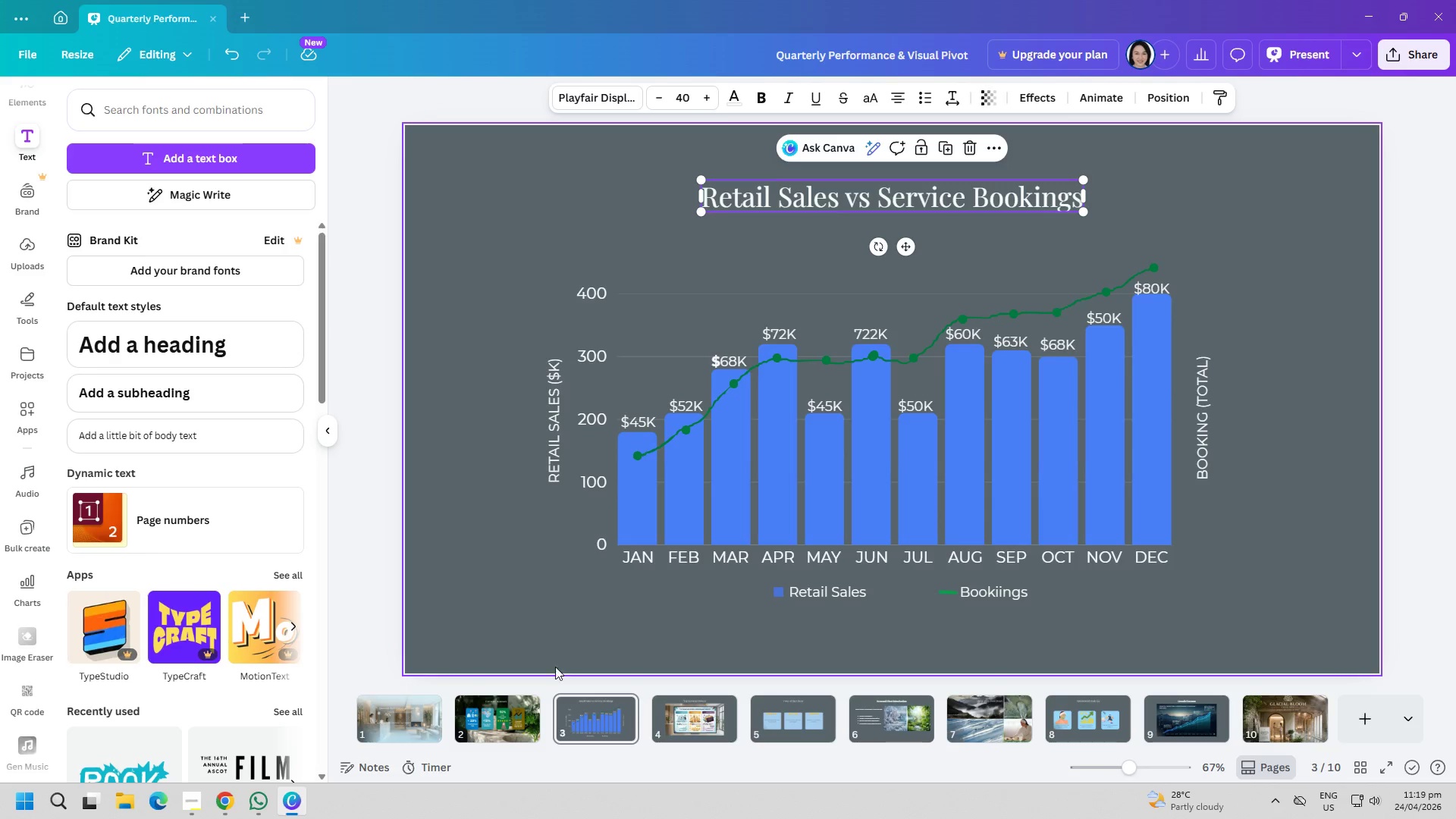 
left_click([531, 731])
 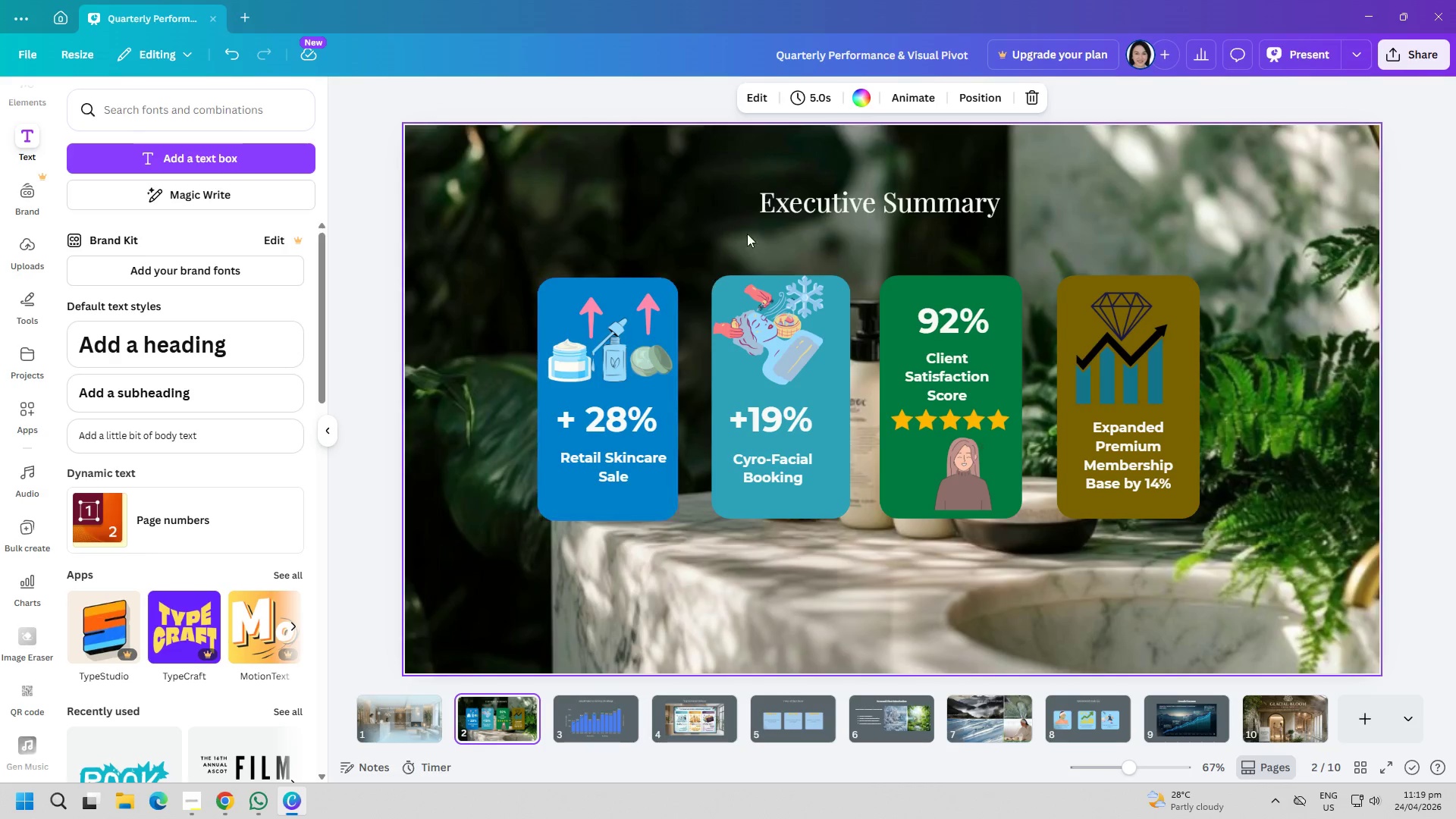 
left_click([792, 218])
 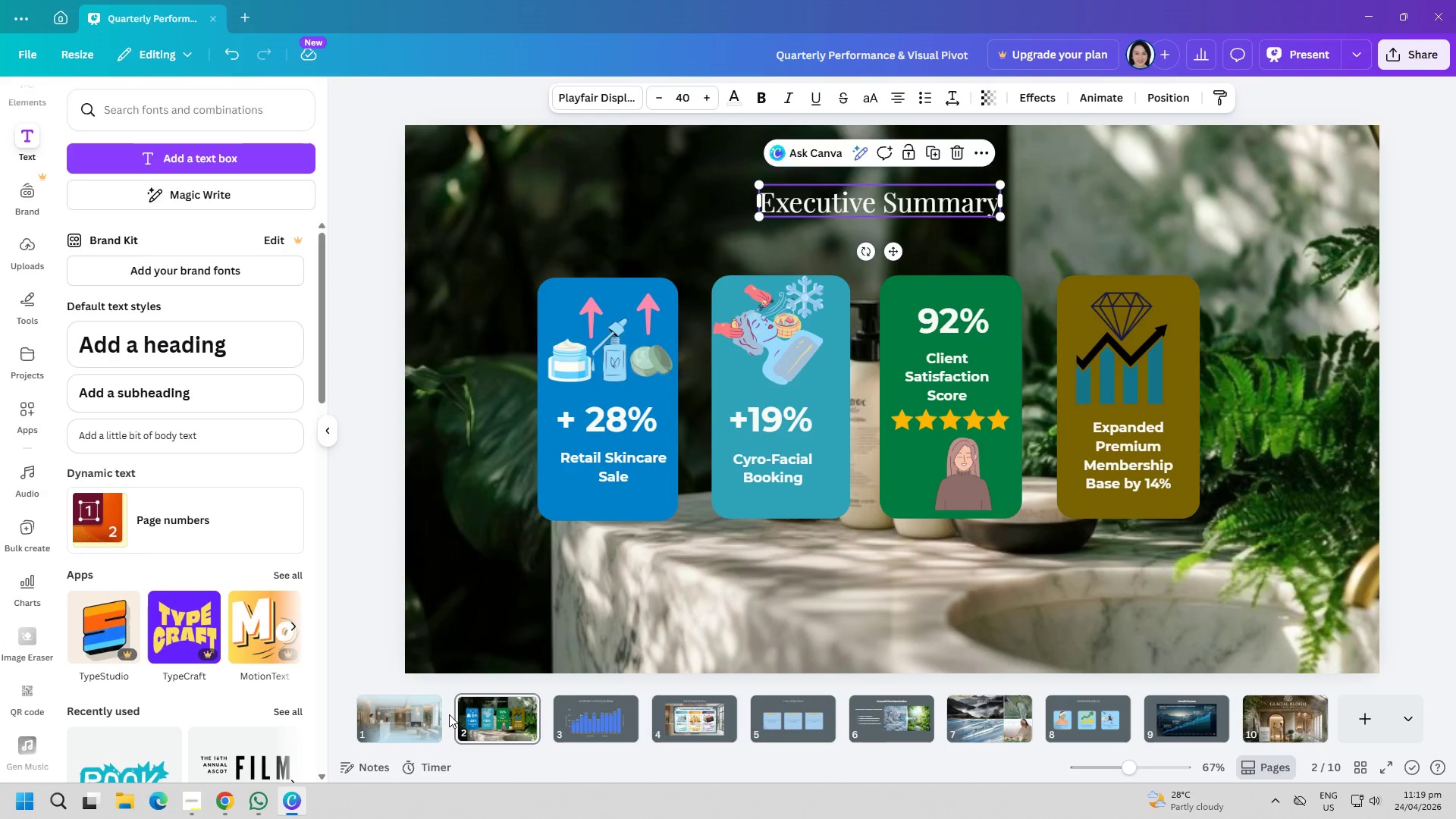 
left_click([406, 728])
 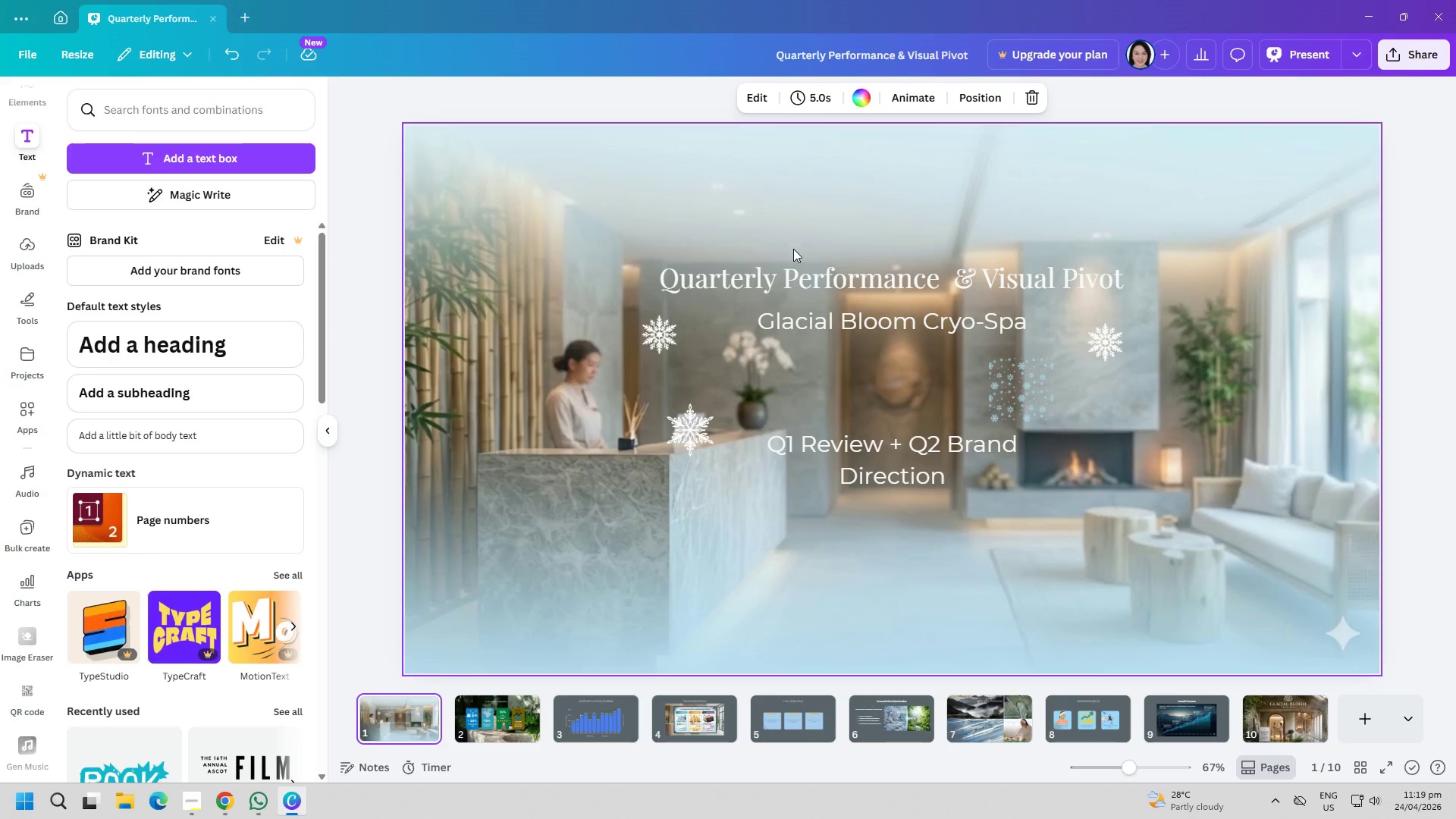 
scroll: coordinate [403, 721], scroll_direction: up, amount: 2.0
 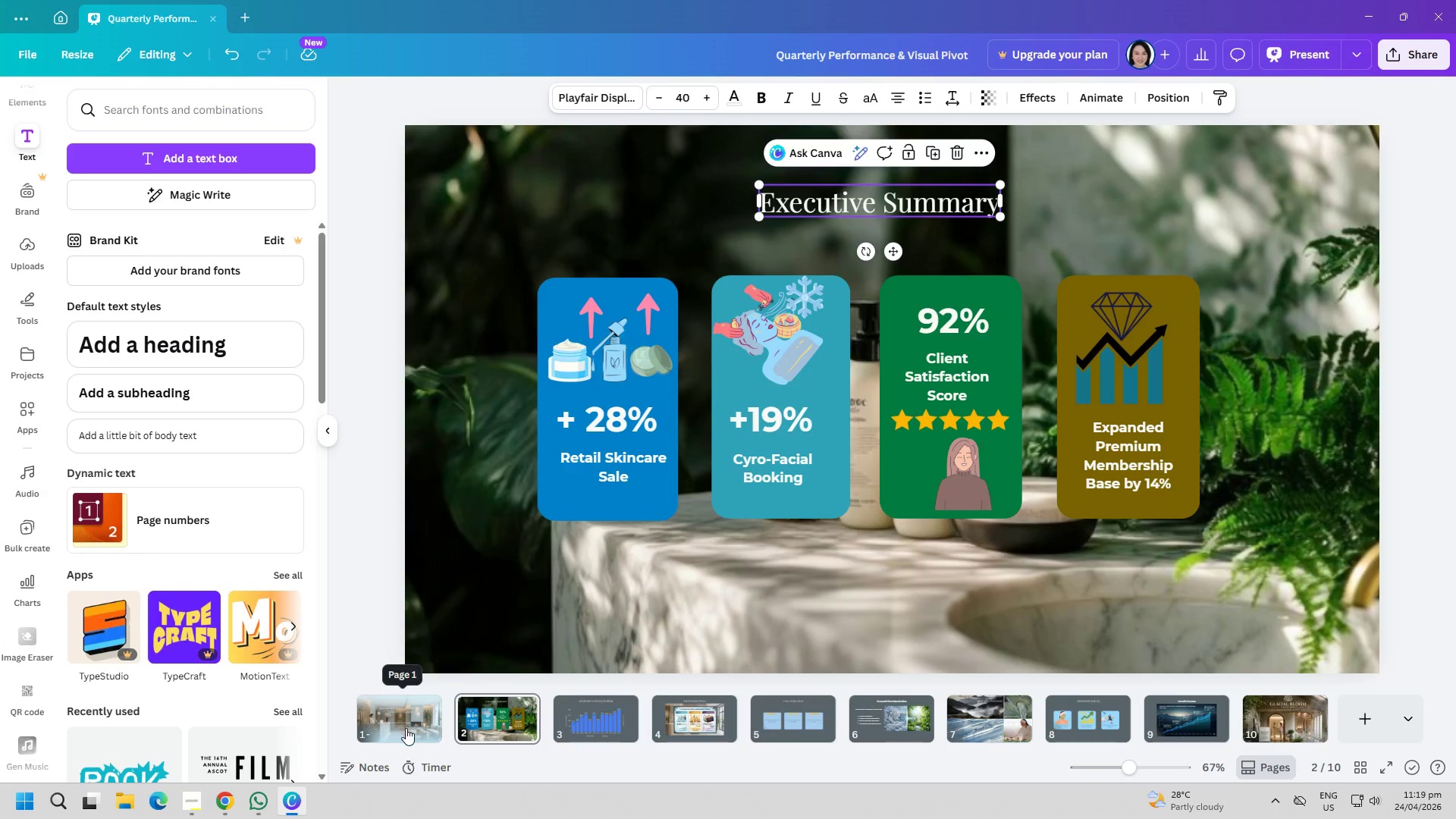 
left_click([810, 290])
 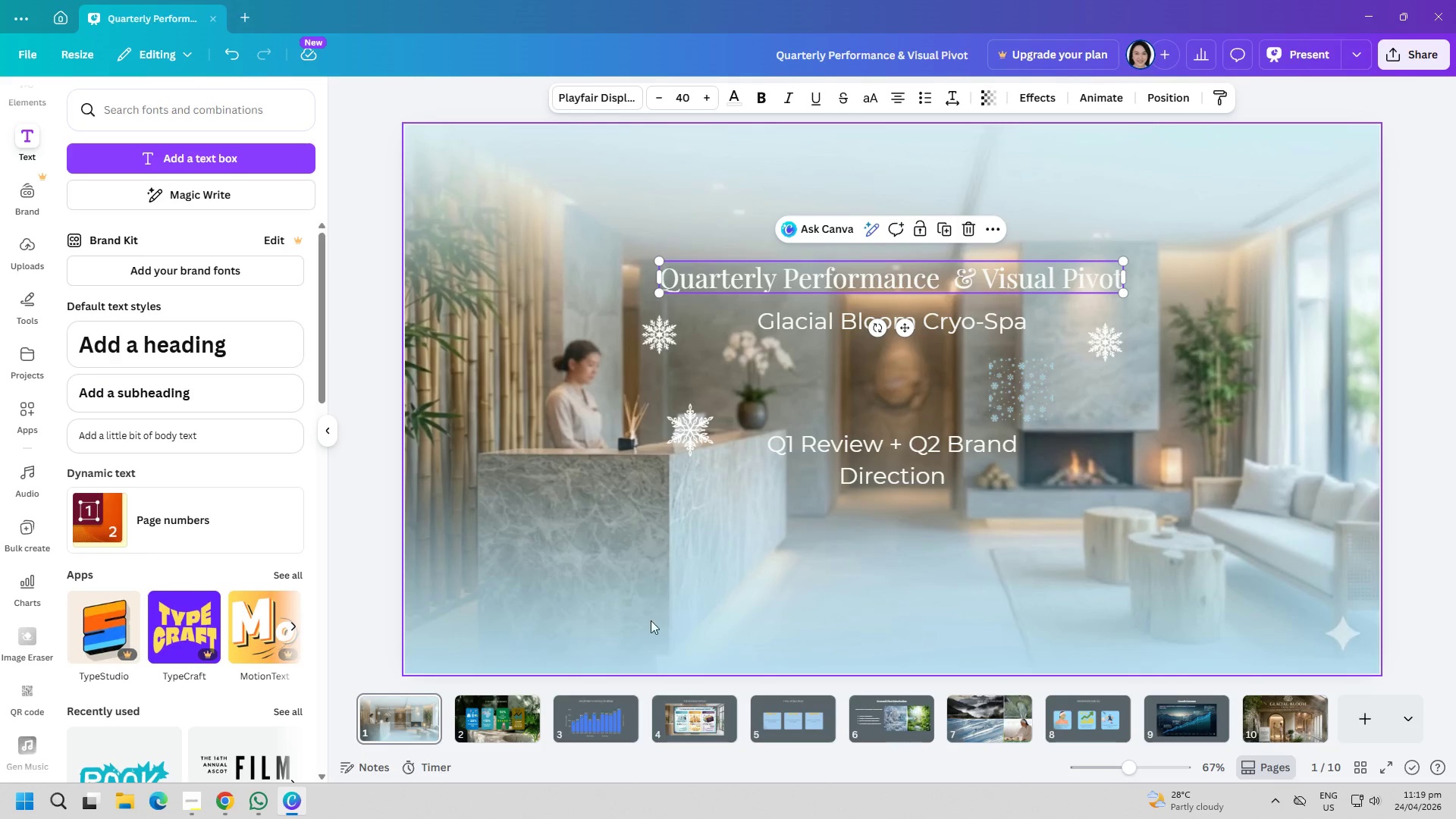 